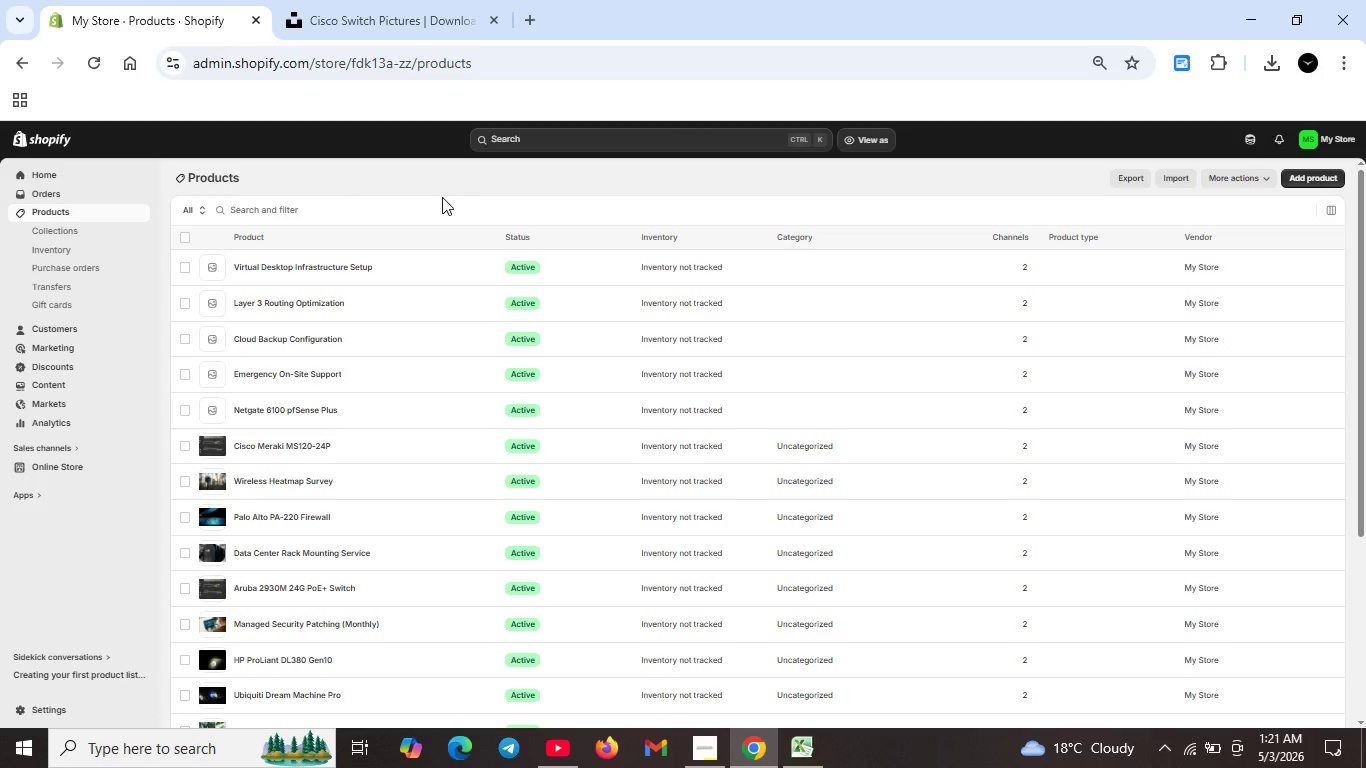 
wait(16.5)
 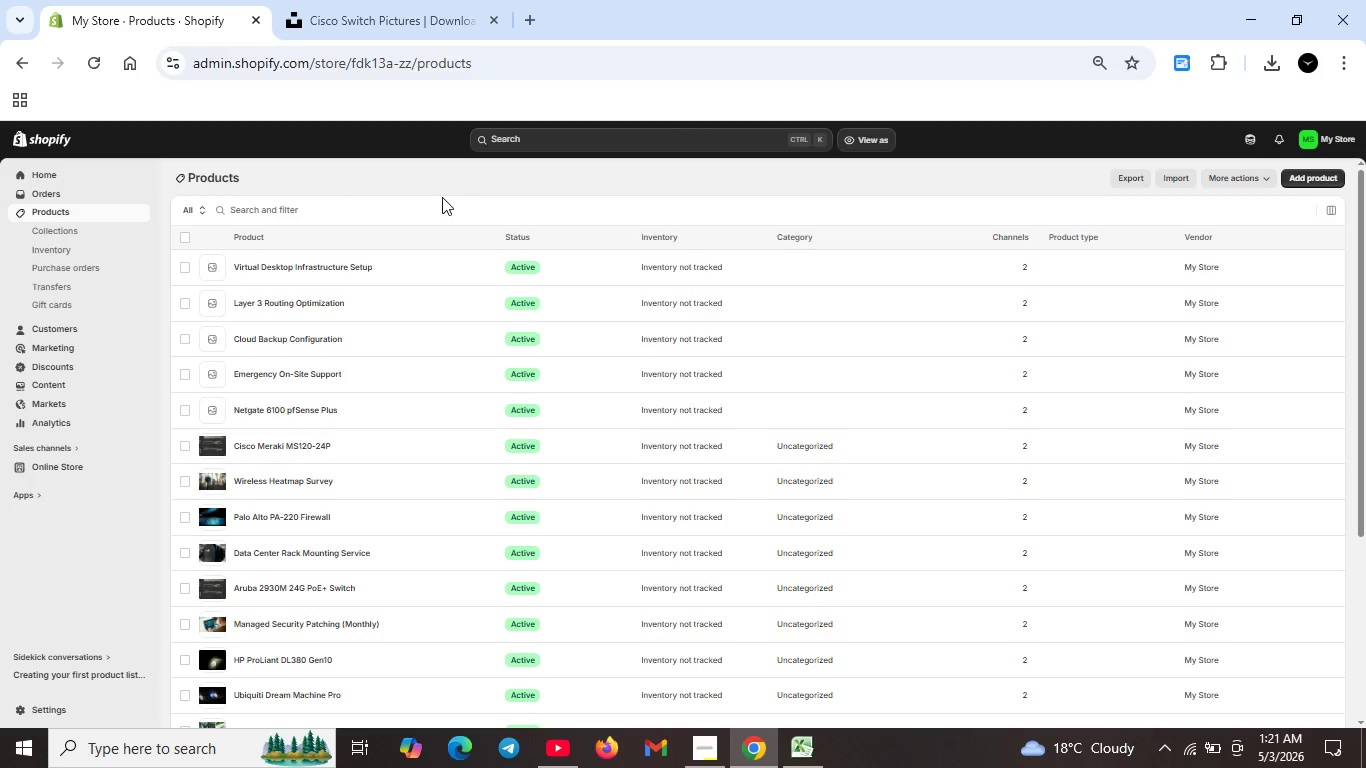 
double_click([274, 410])
 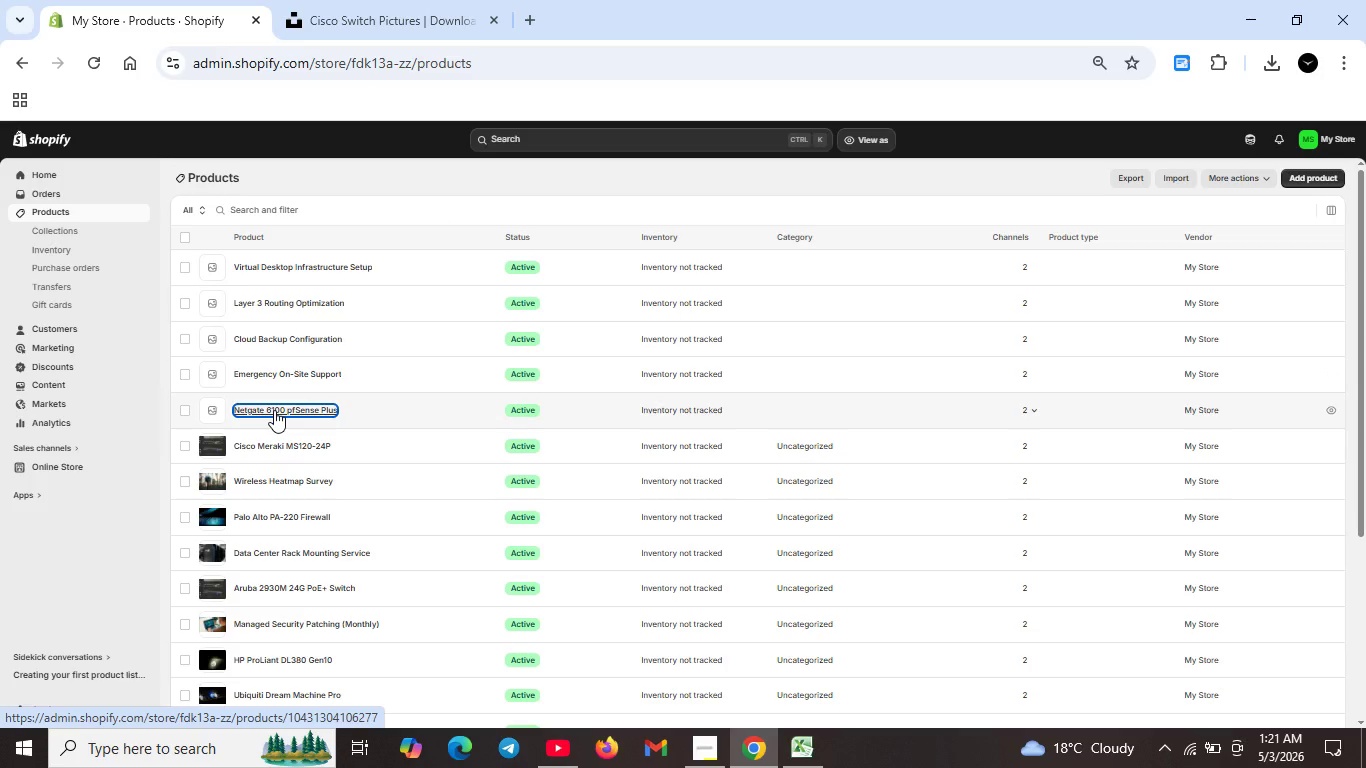 
triple_click([274, 410])
 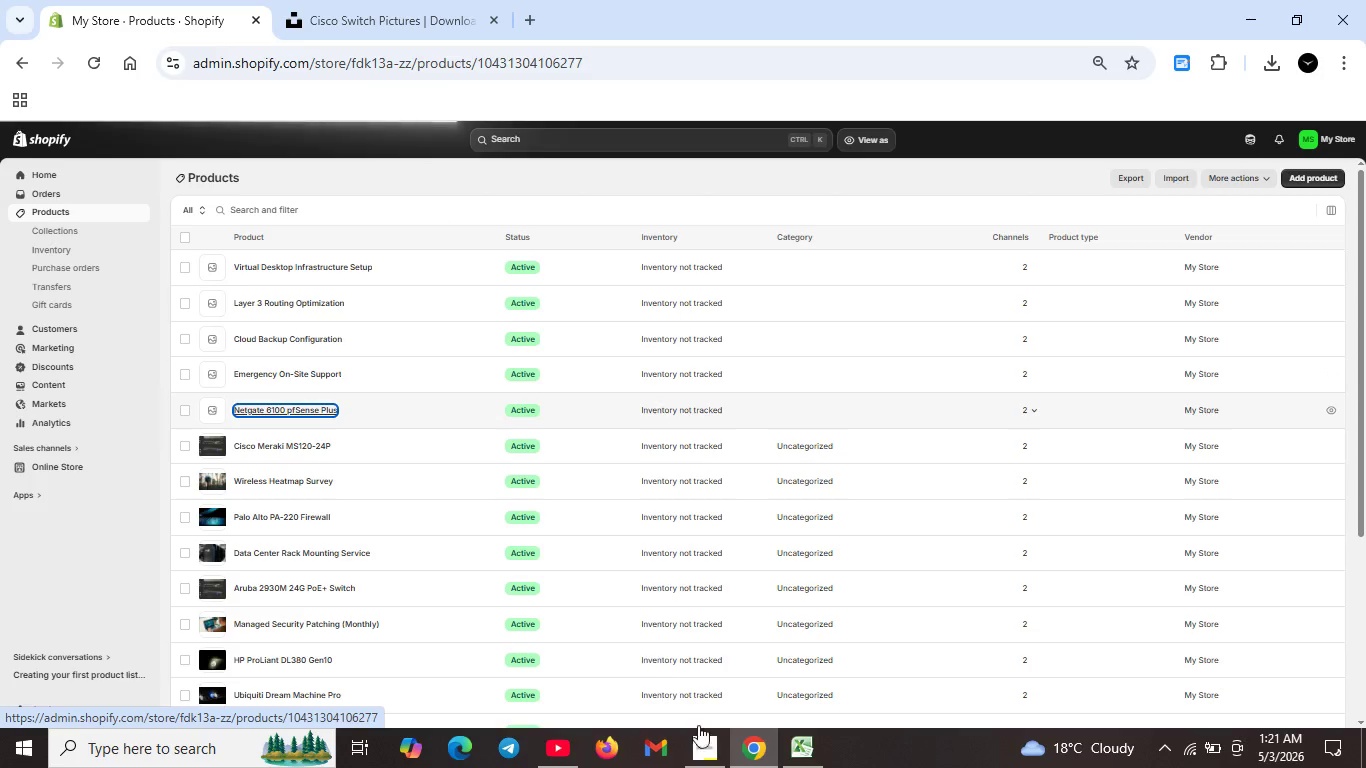 
left_click([702, 736])